 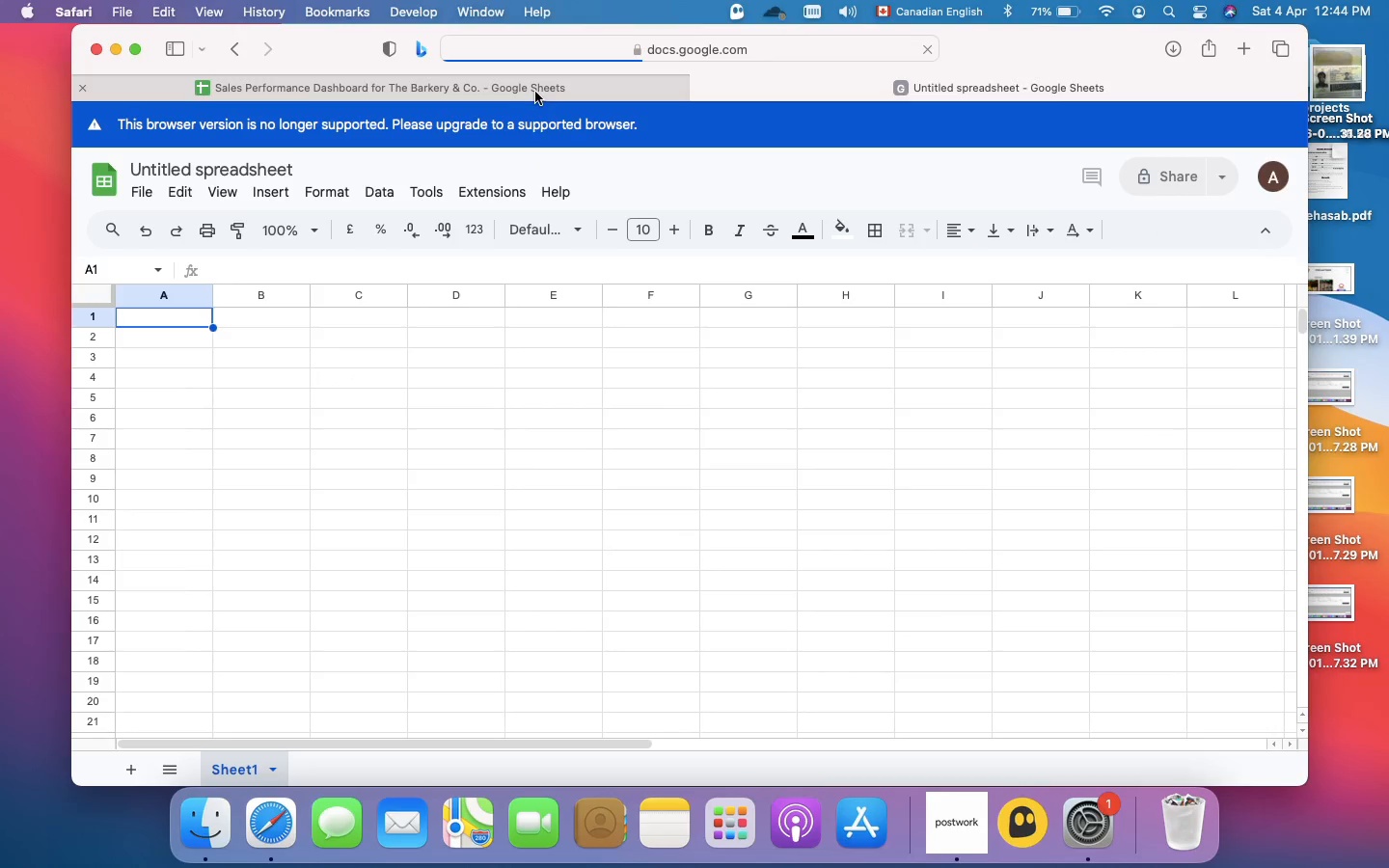 
left_click([1271, 176])
 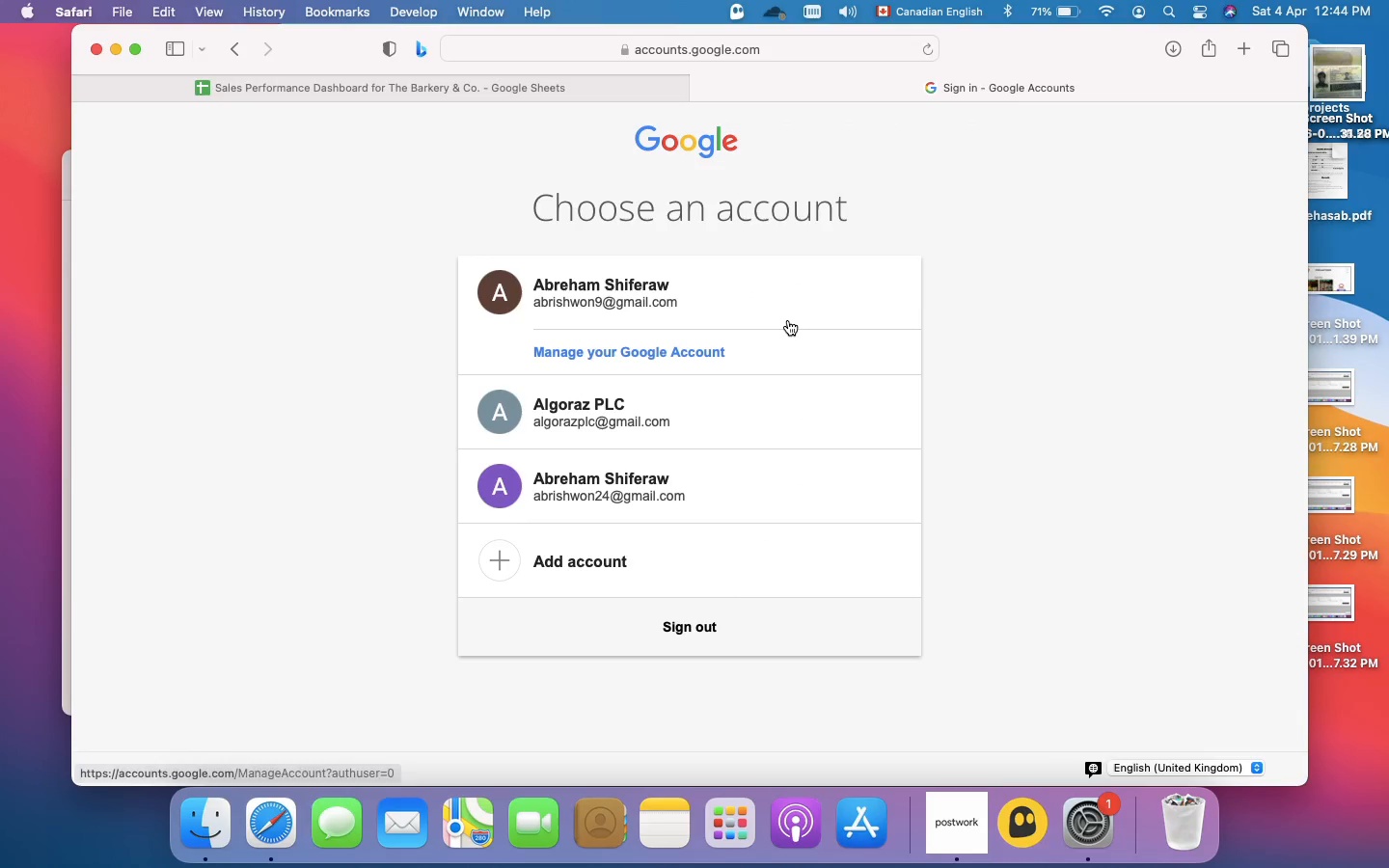 
wait(5.17)
 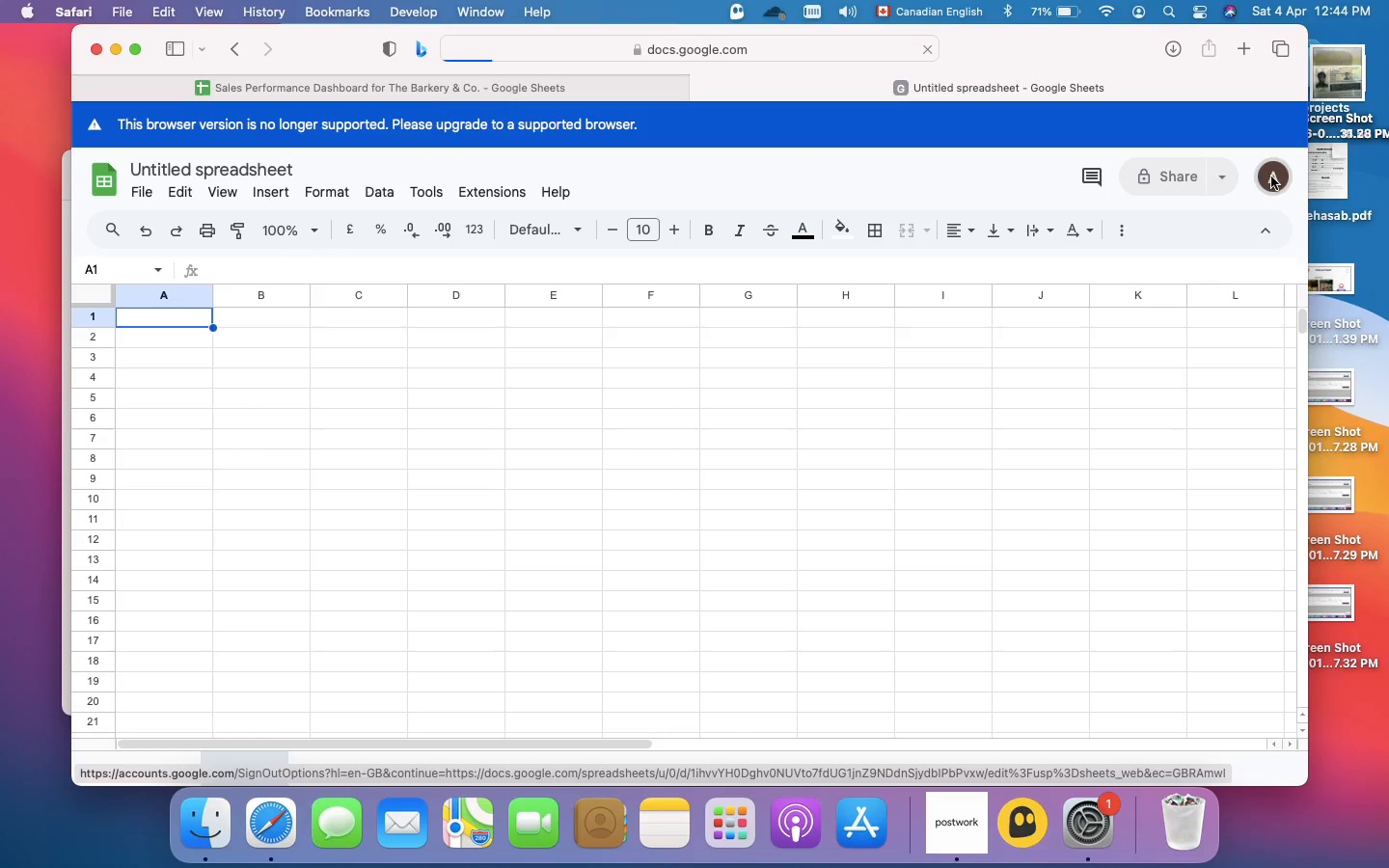 
left_click([708, 421])
 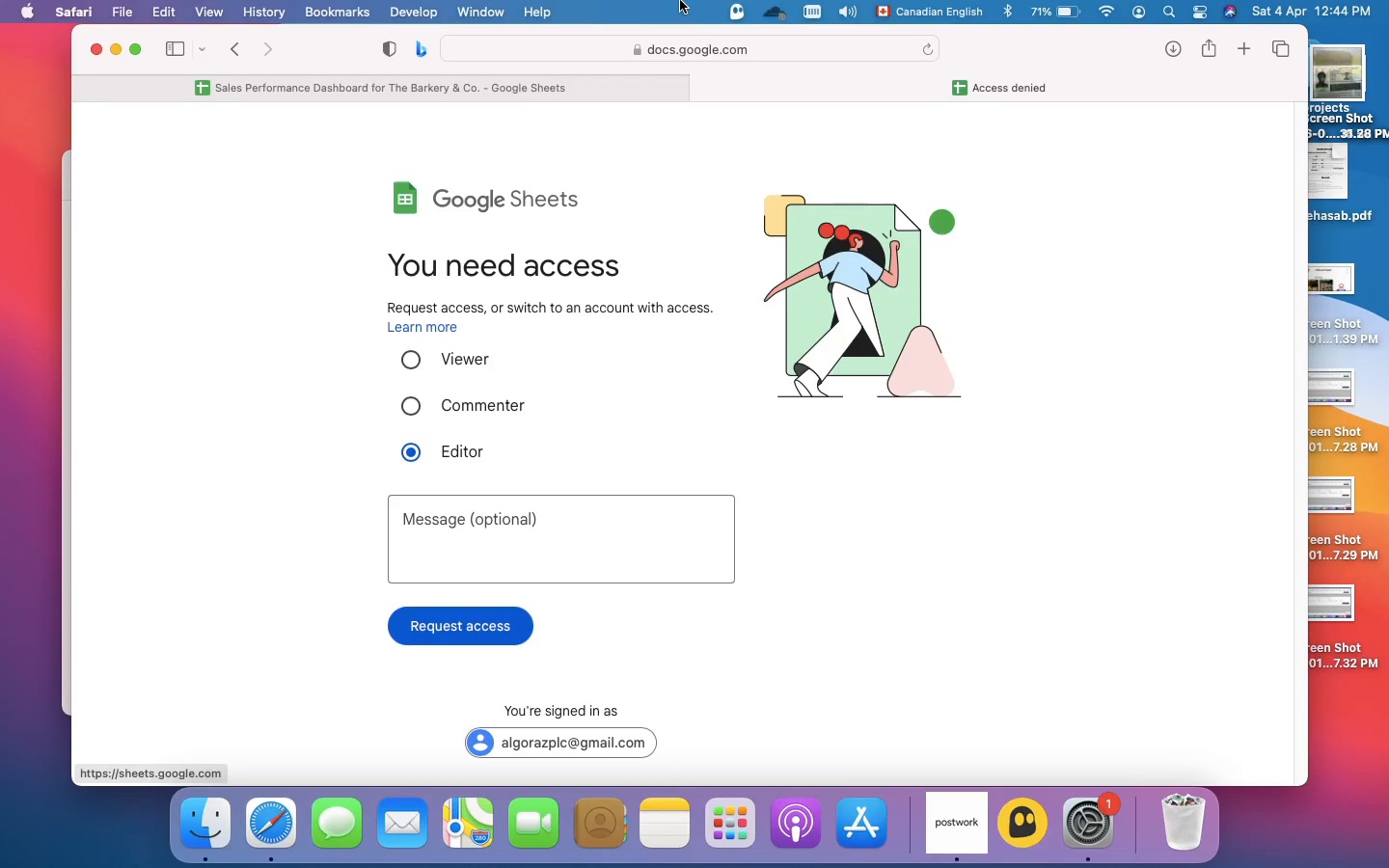 
left_click([477, 83])
 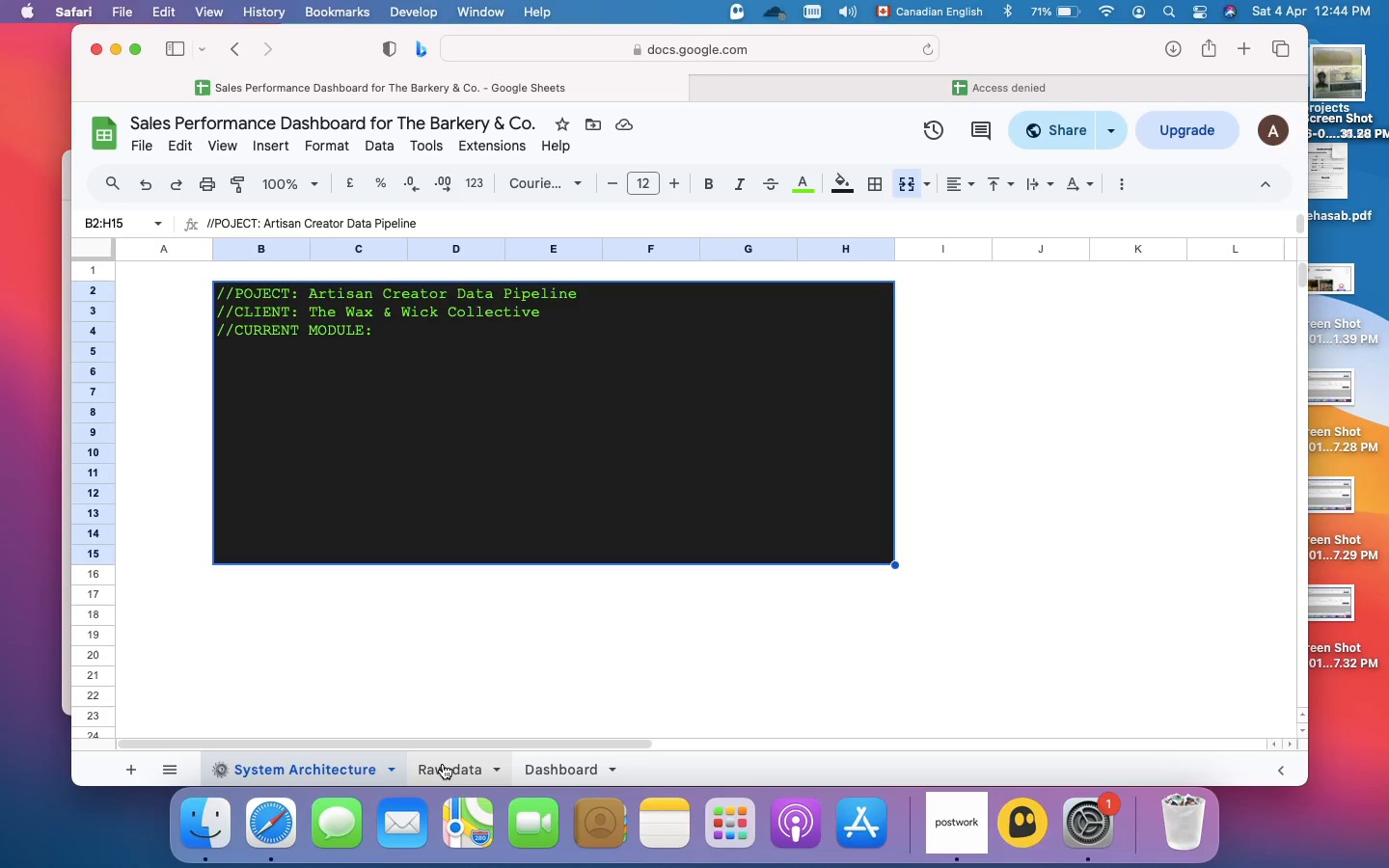 
wait(8.96)
 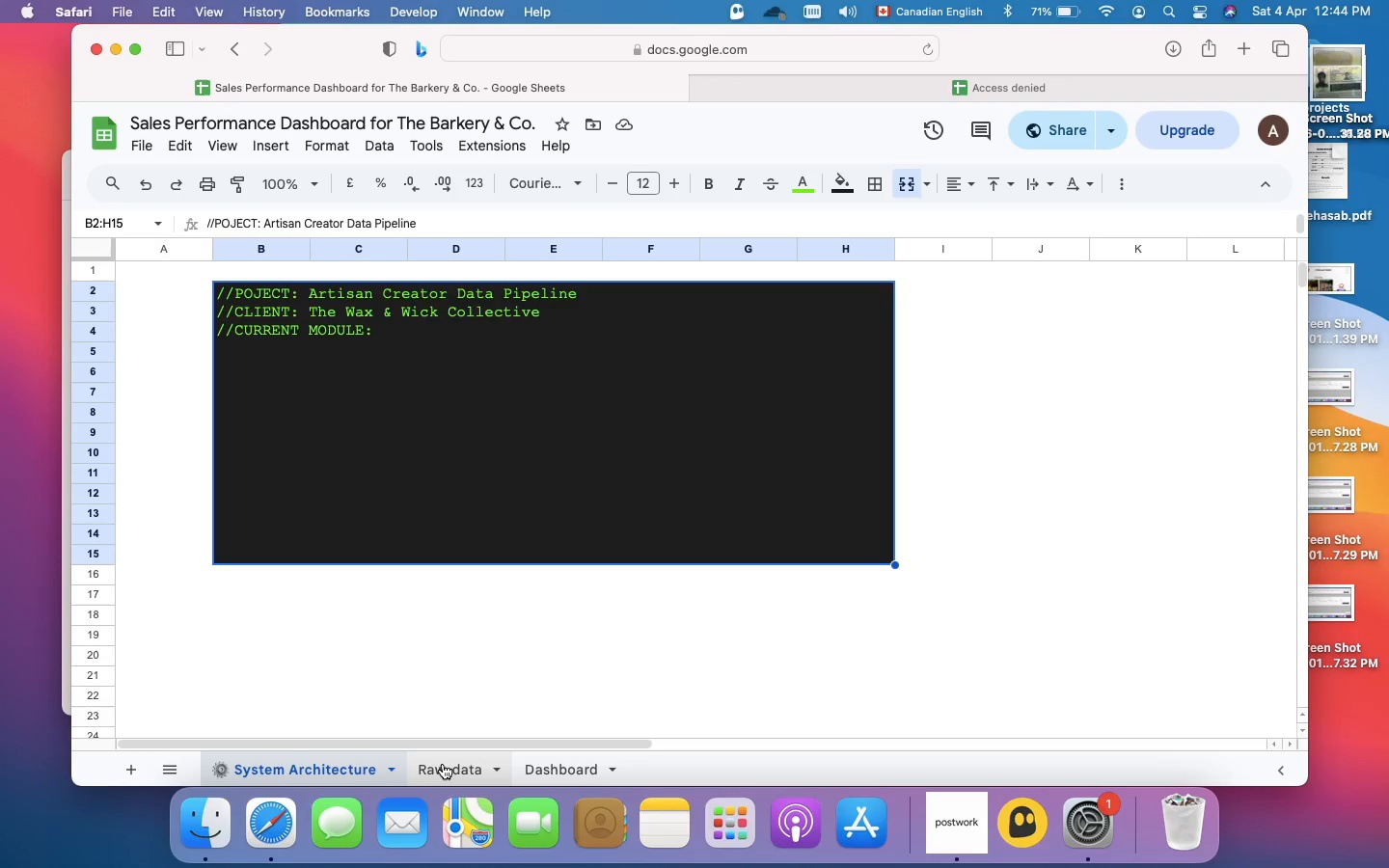 
left_click([136, 149])
 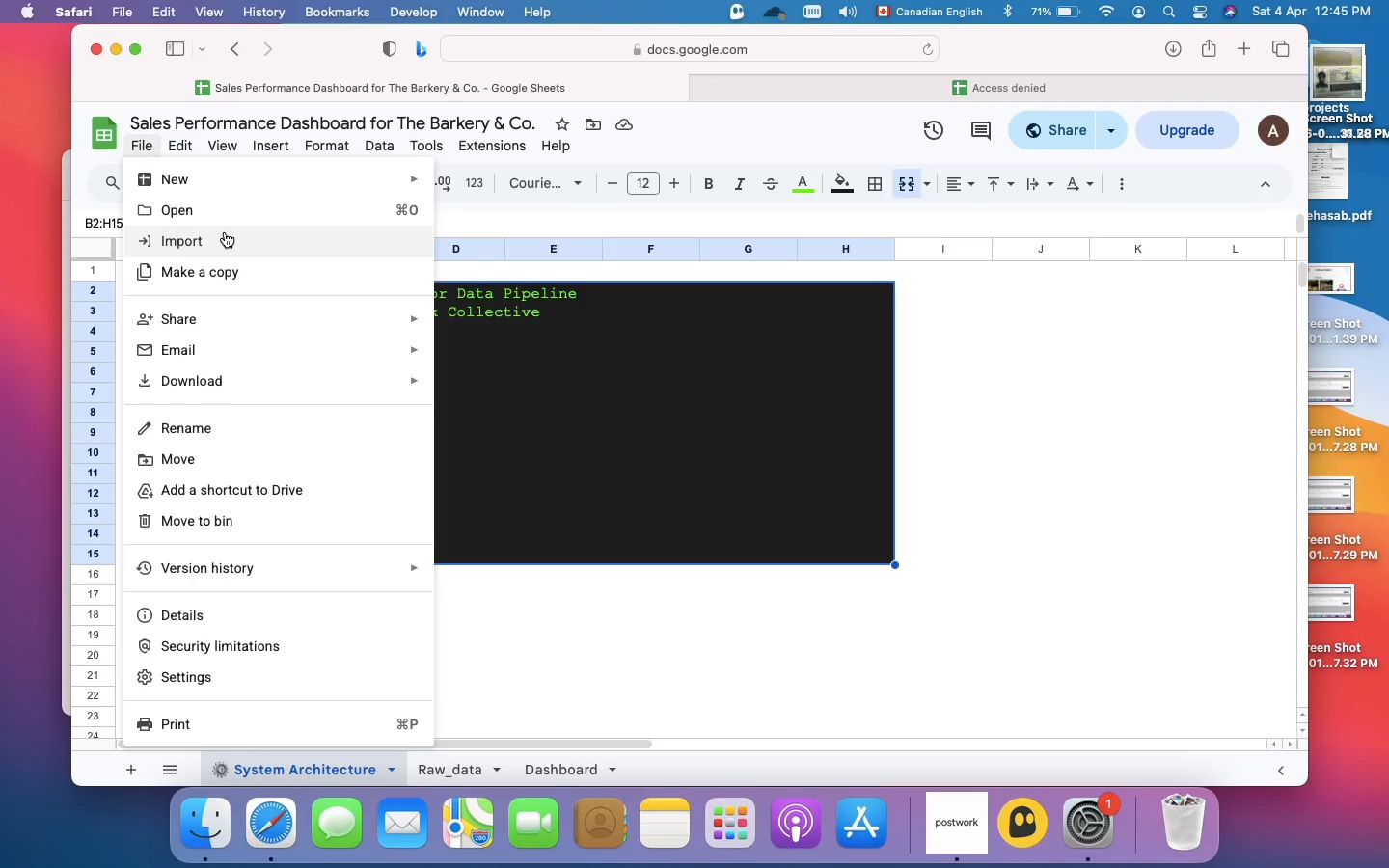 
left_click([225, 232])
 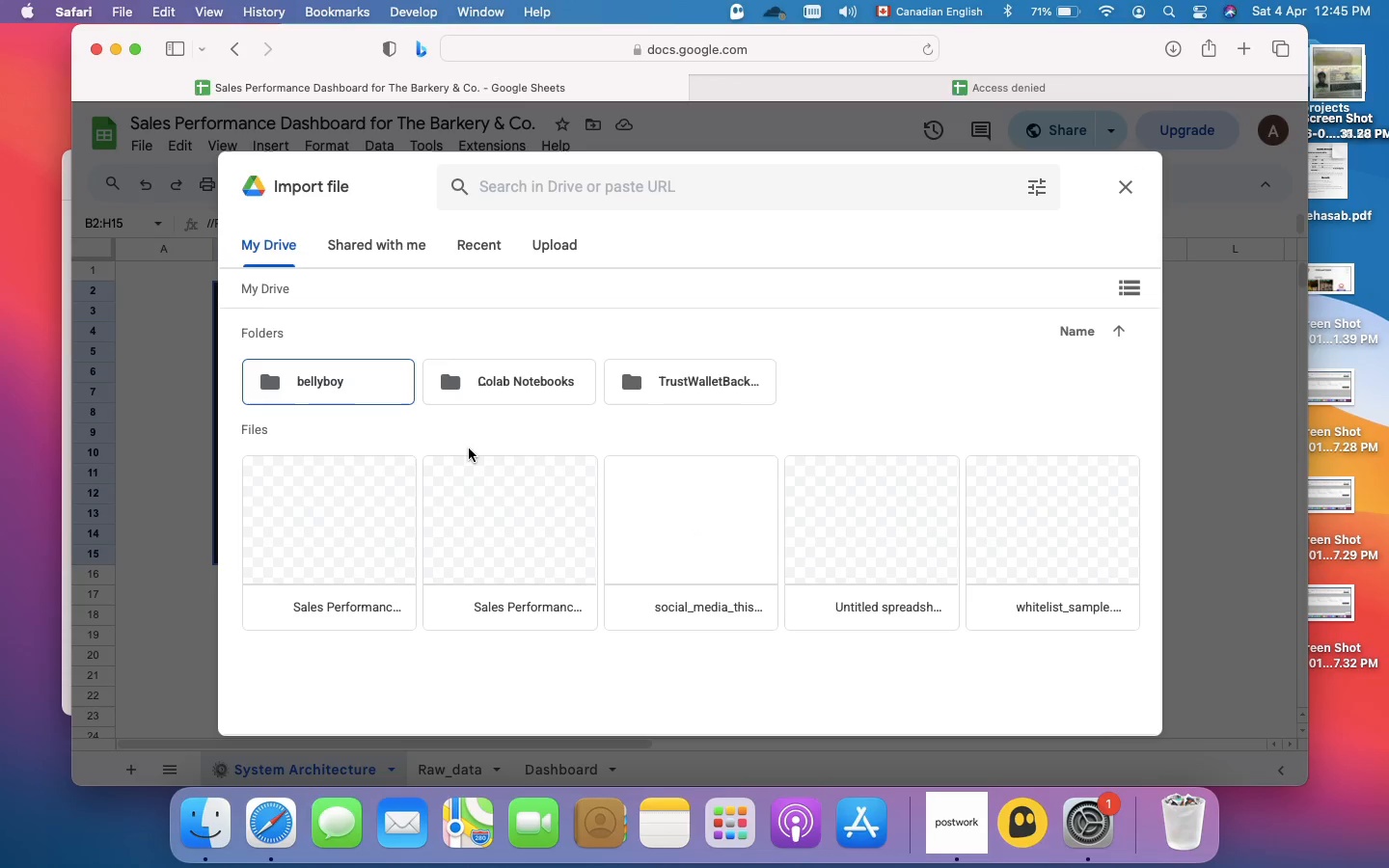 
wait(10.5)
 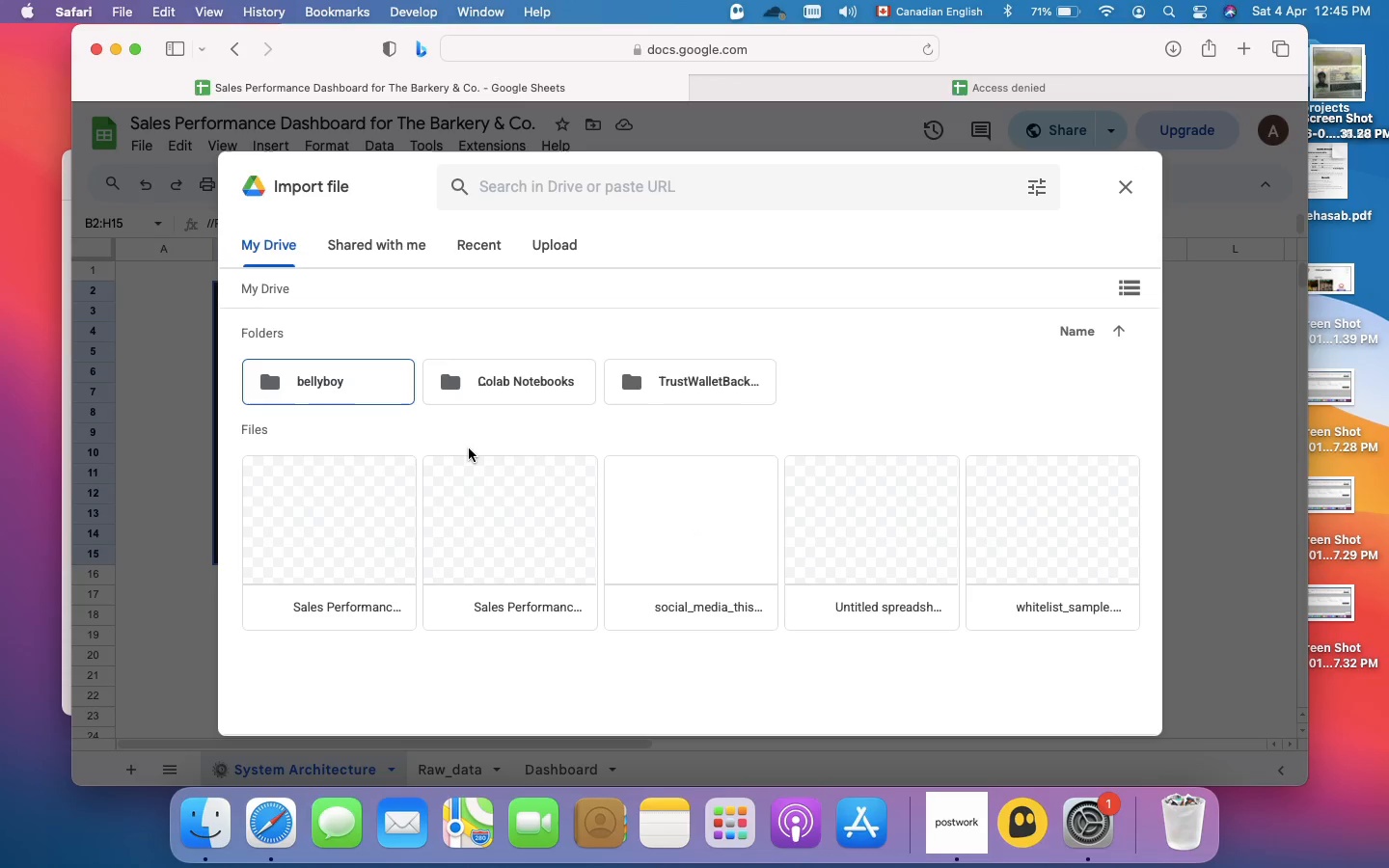 
left_click([355, 526])
 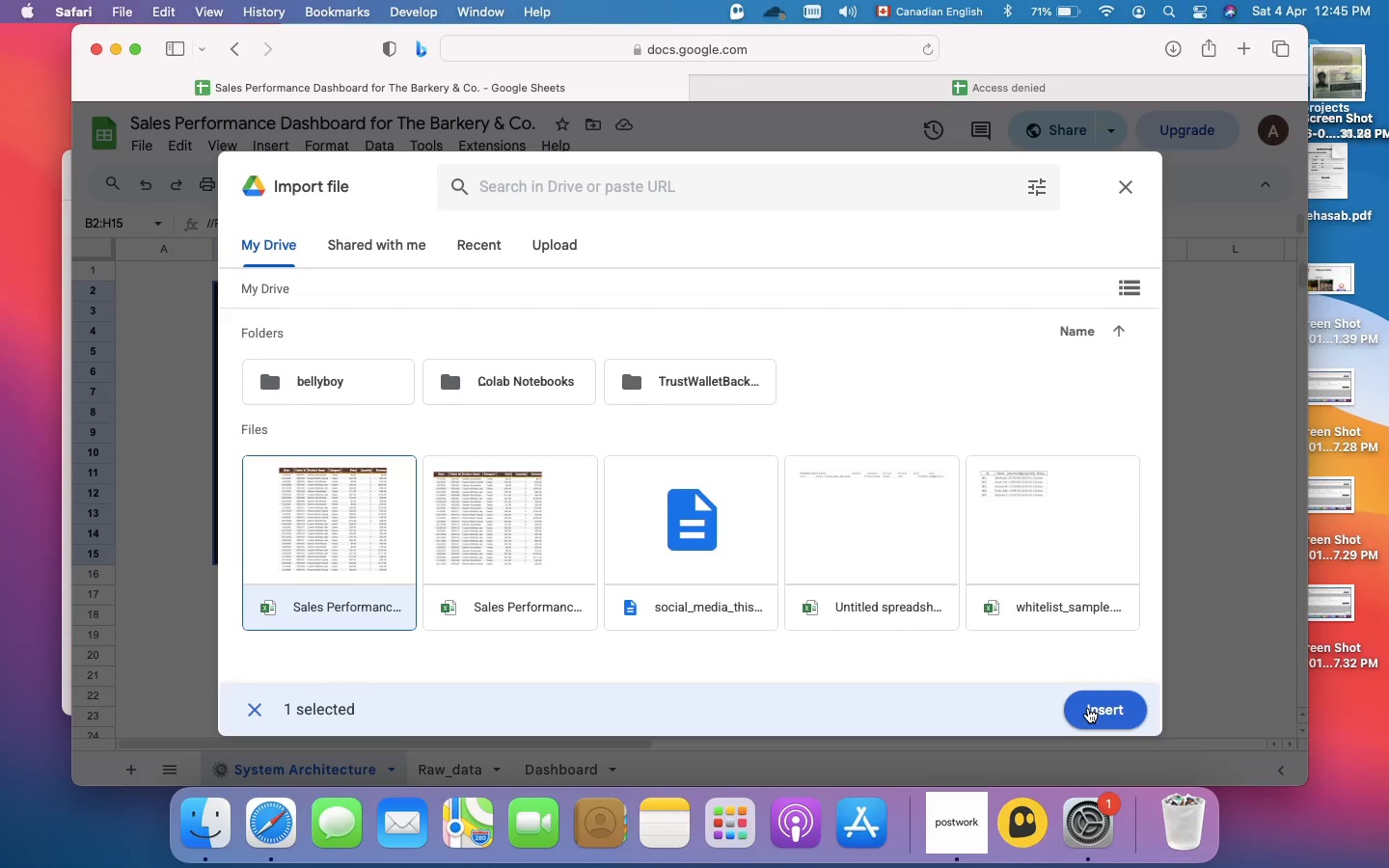 
left_click([1088, 708])
 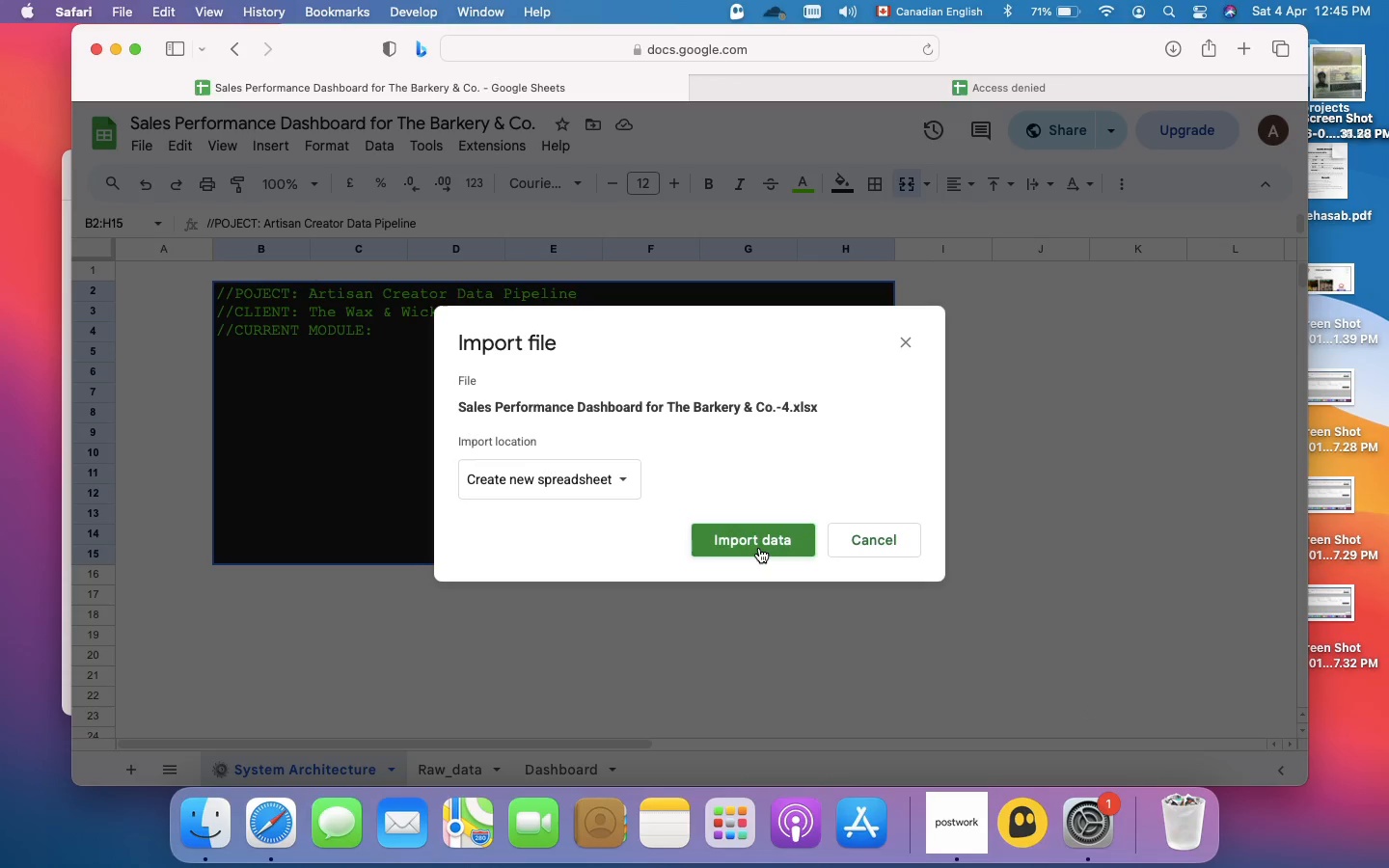 
left_click([759, 548])
 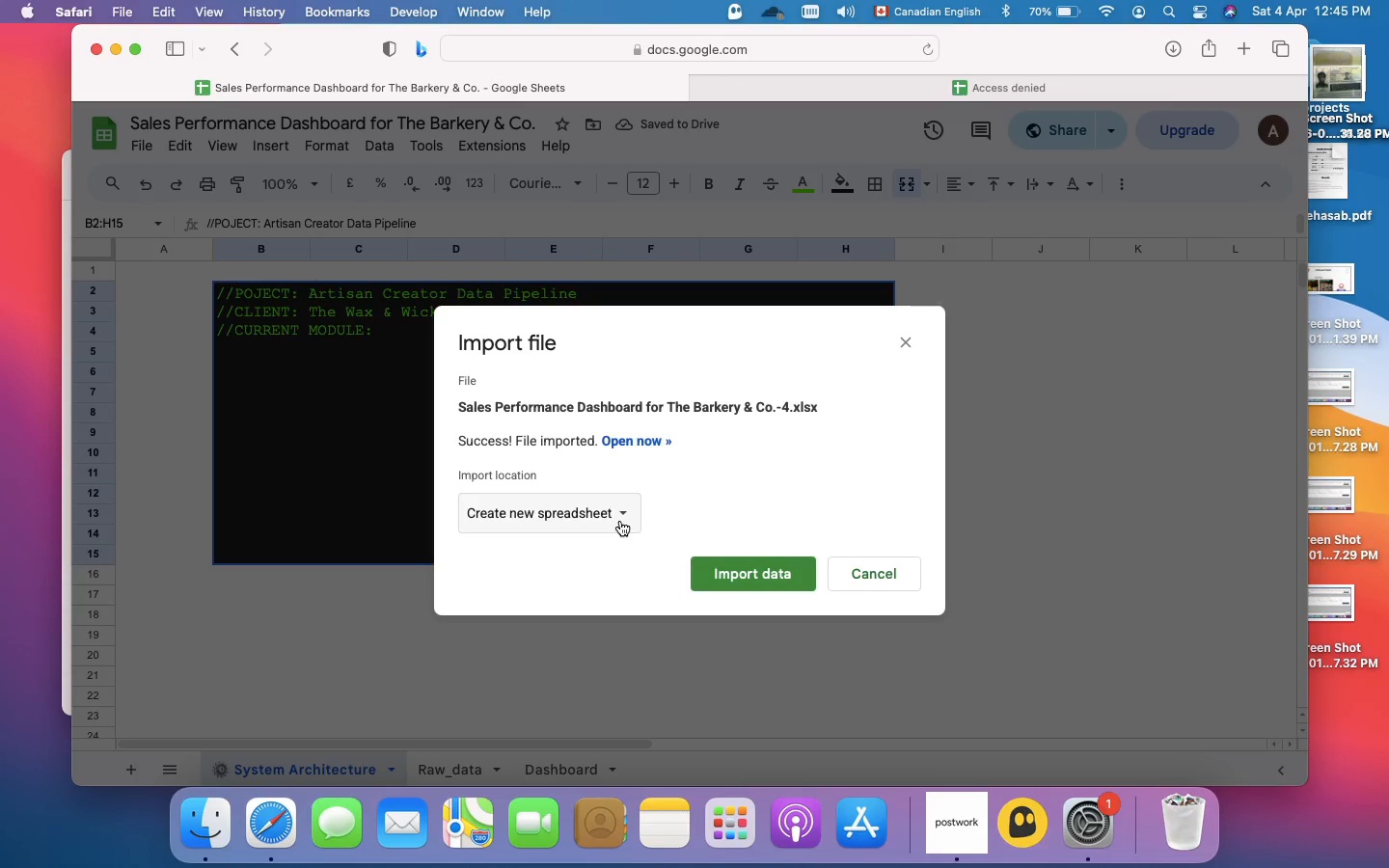 
wait(6.69)
 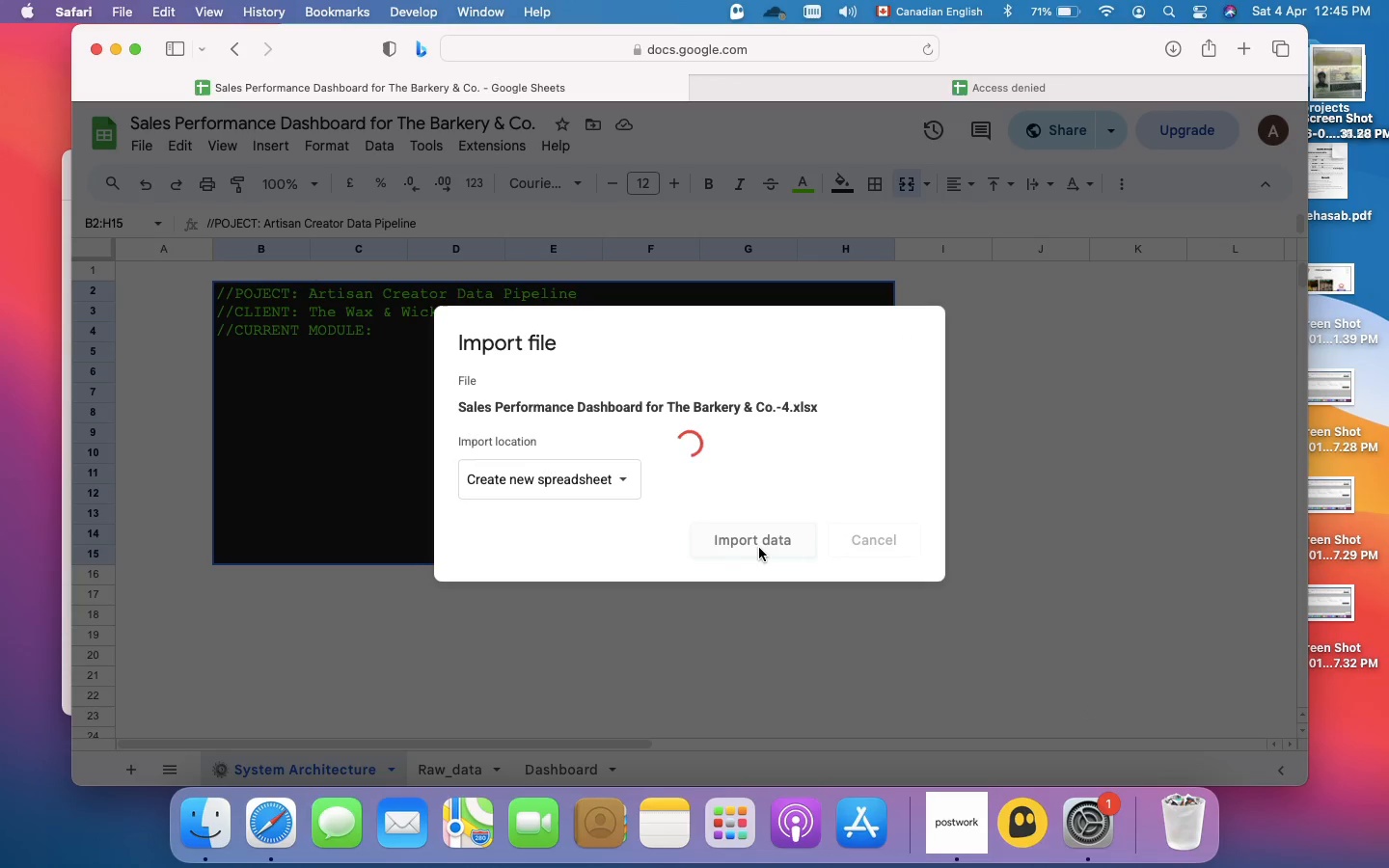 
left_click([640, 445])